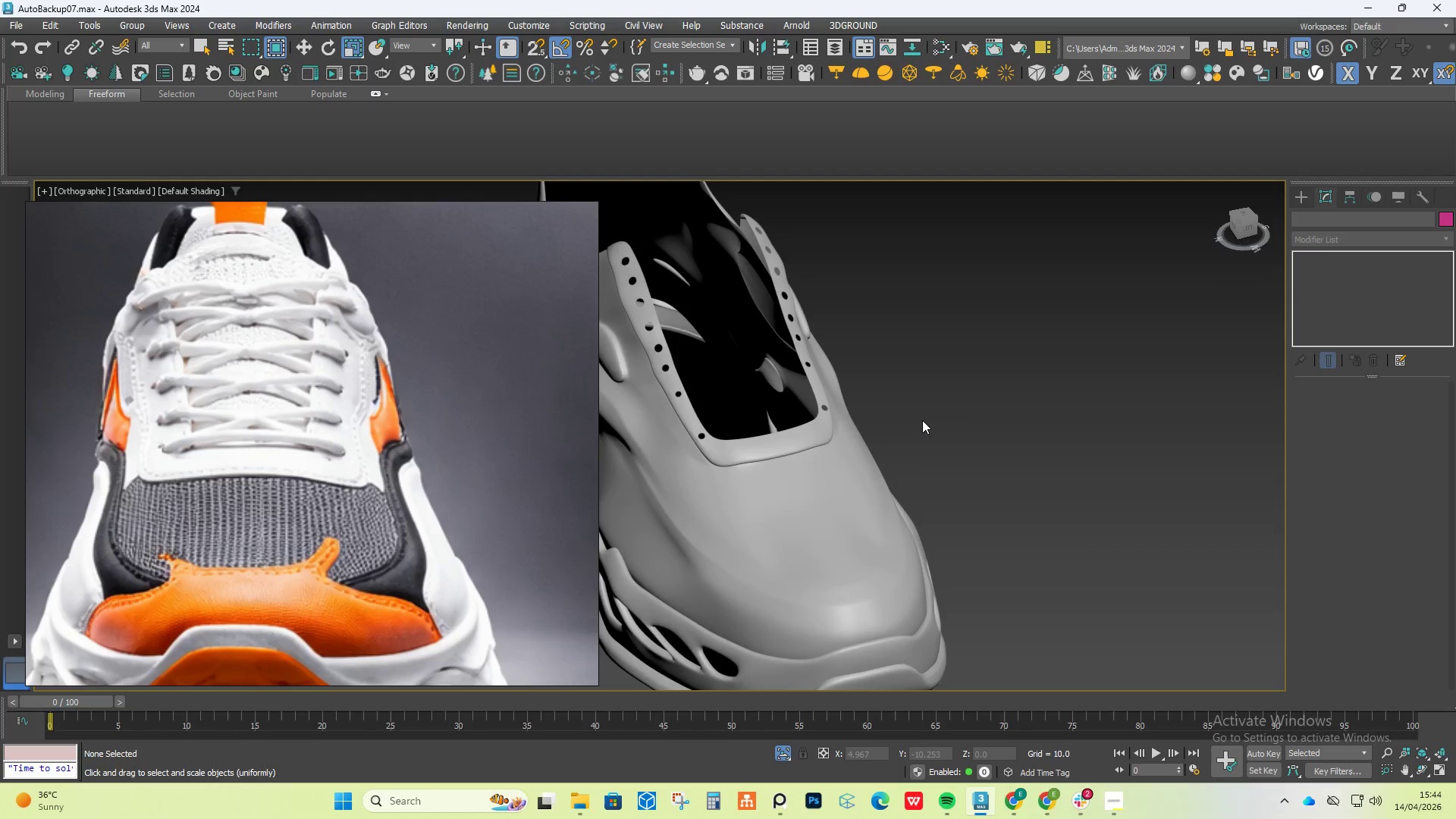 
scroll: coordinate [963, 424], scroll_direction: up, amount: 3.0
 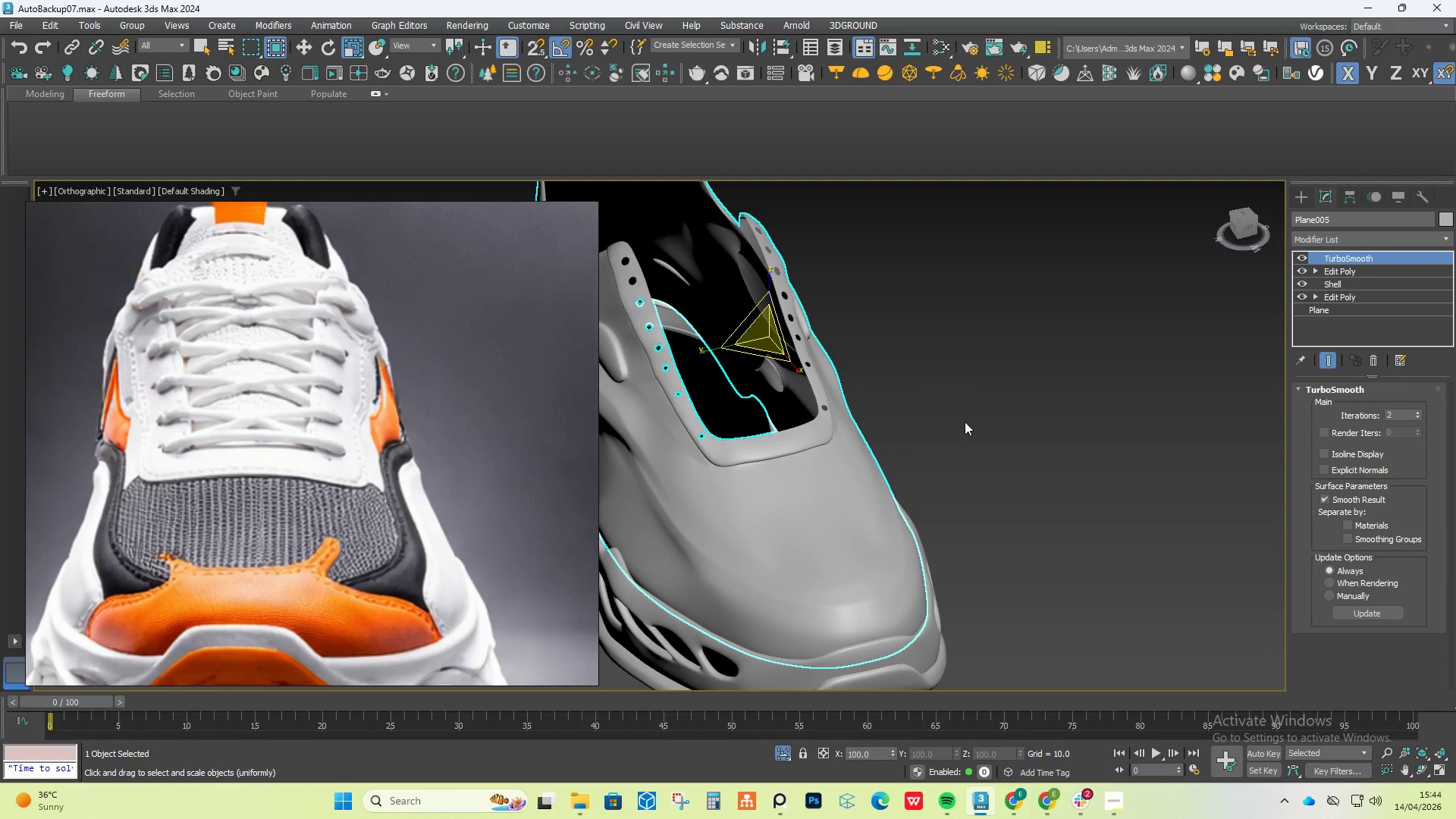 
scroll: coordinate [918, 418], scroll_direction: down, amount: 1.0
 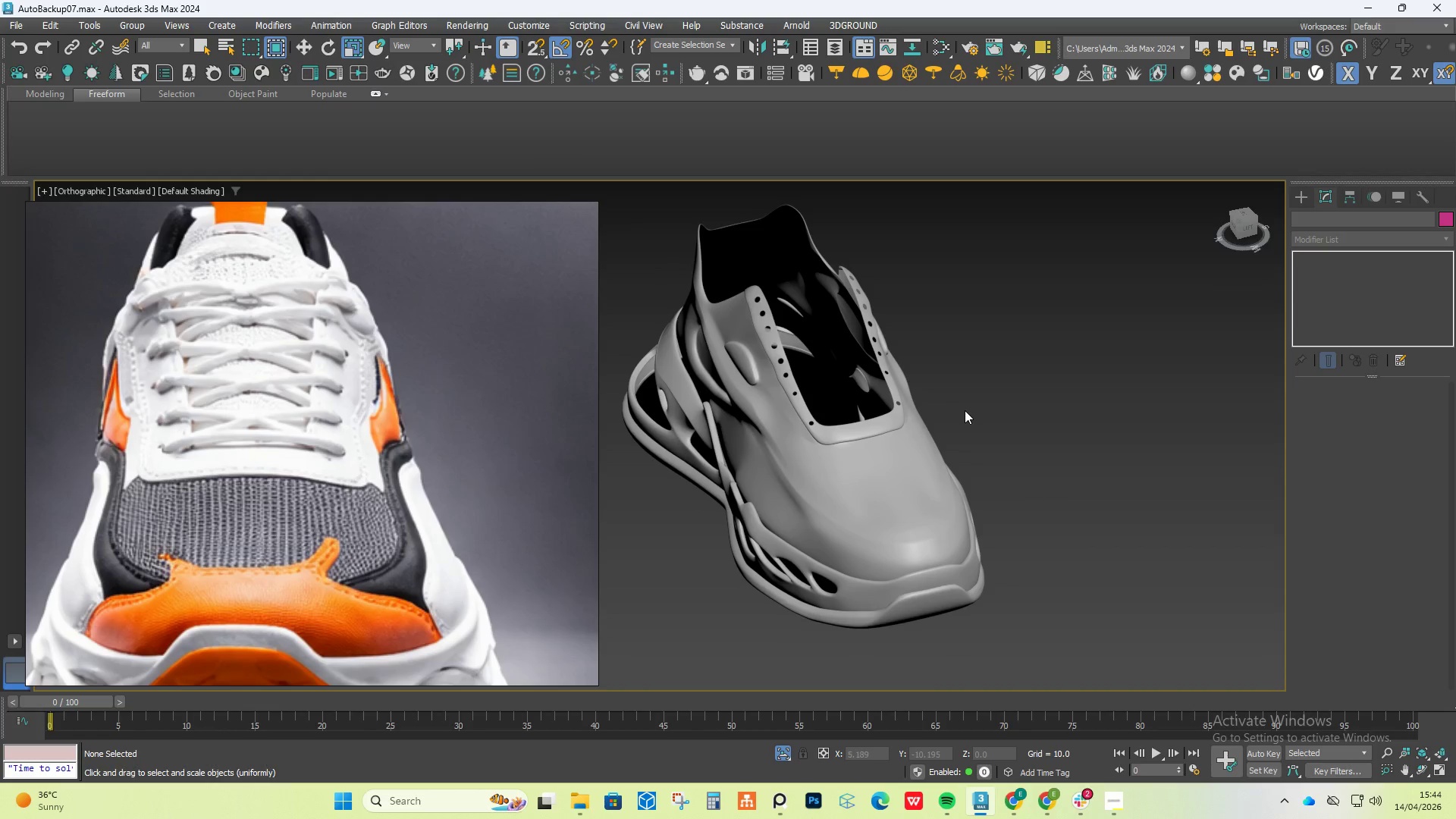 
hold_key(key=AltLeft, duration=1.25)
 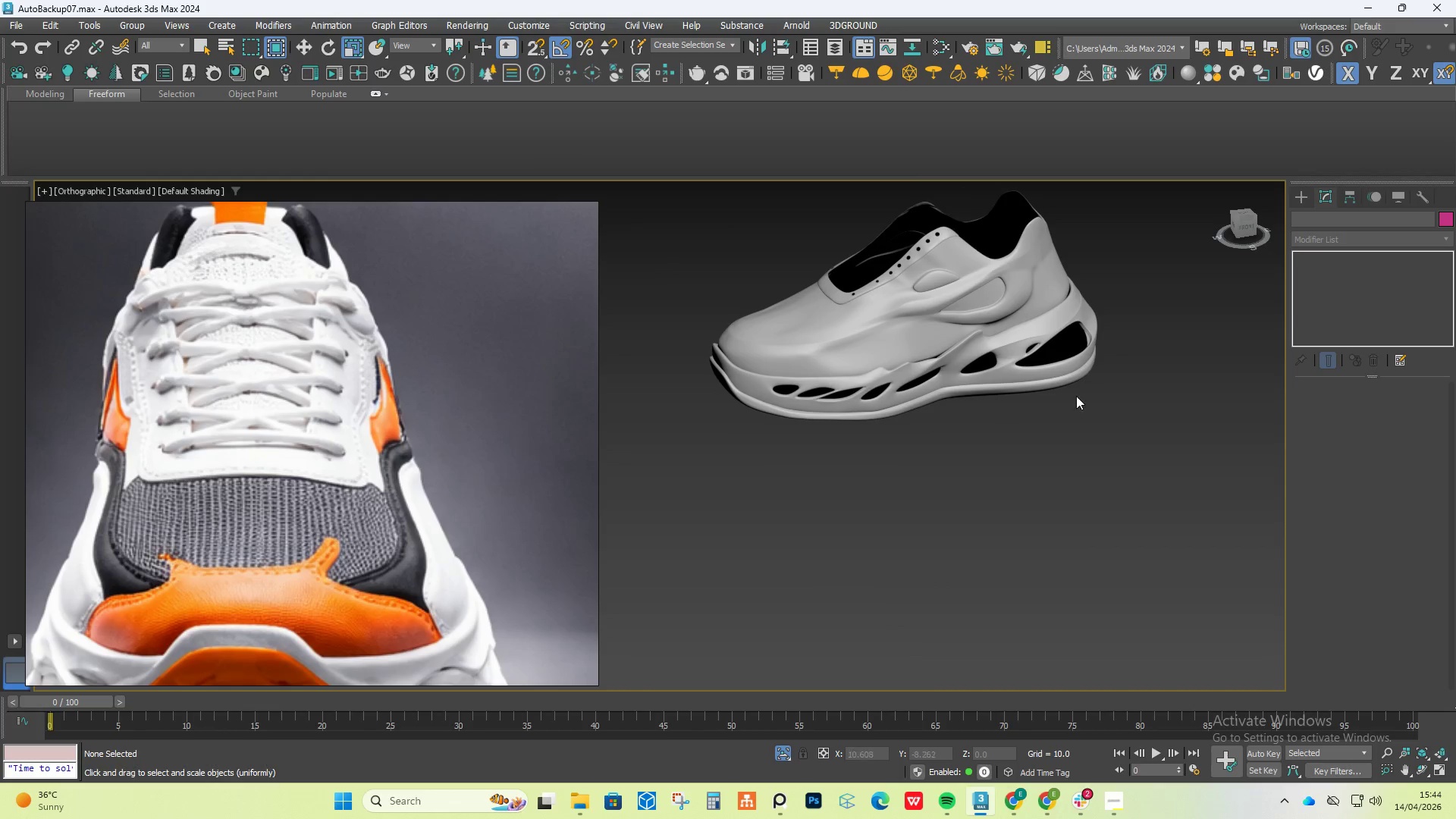 
scroll: coordinate [965, 410], scroll_direction: down, amount: 1.0
 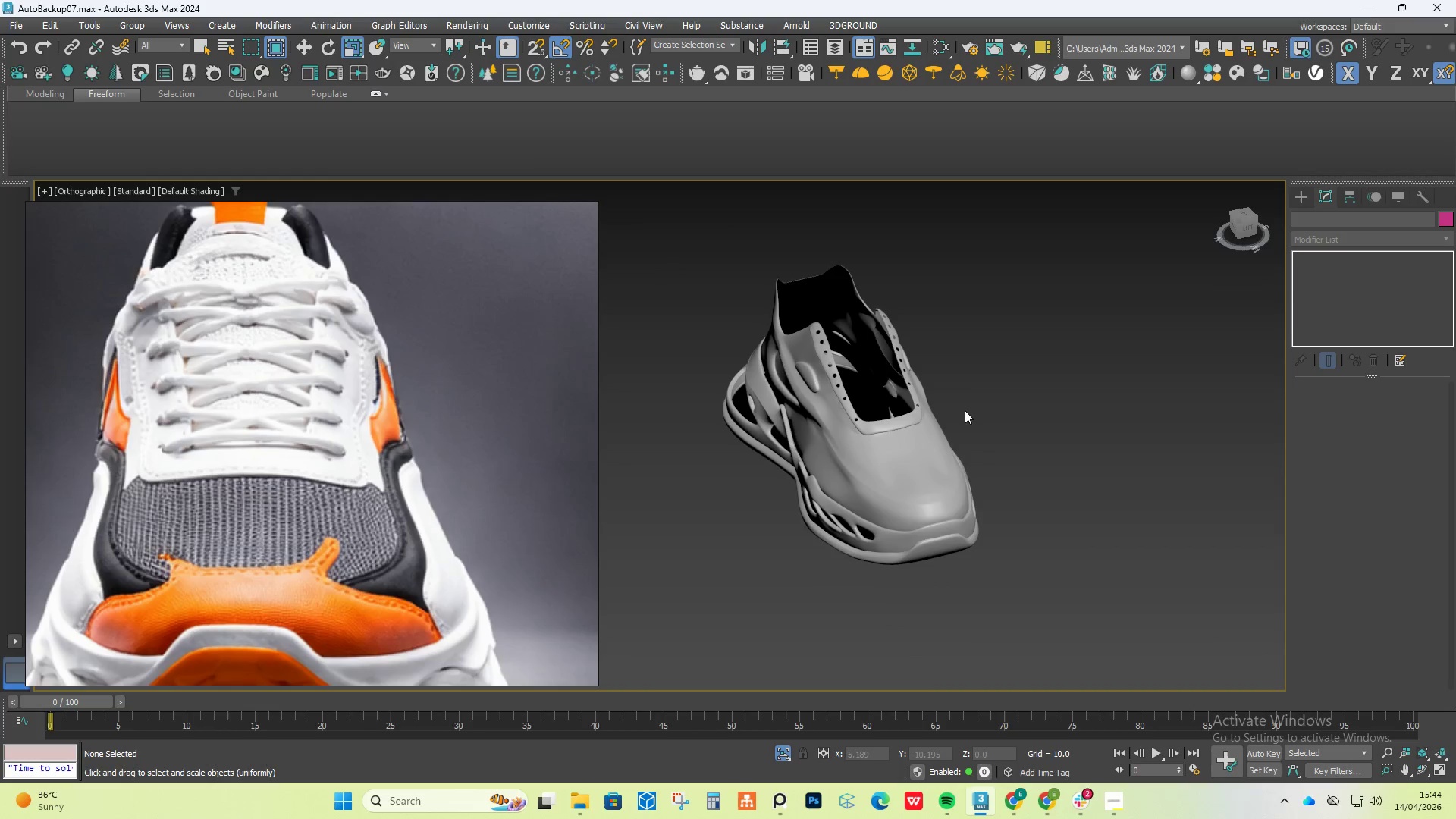 
hold_key(key=AltLeft, duration=0.61)
 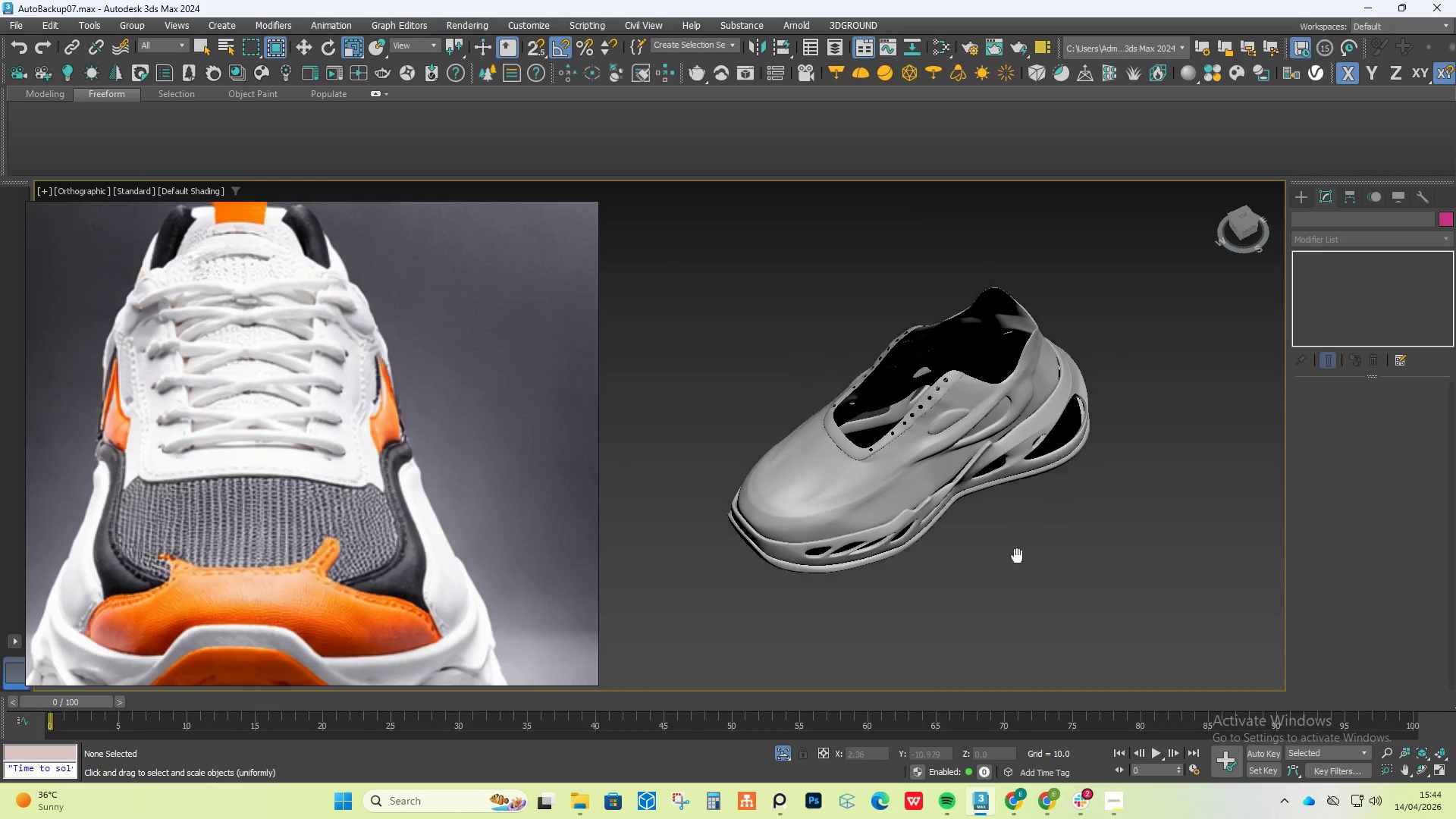 
hold_key(key=AltLeft, duration=1.5)
 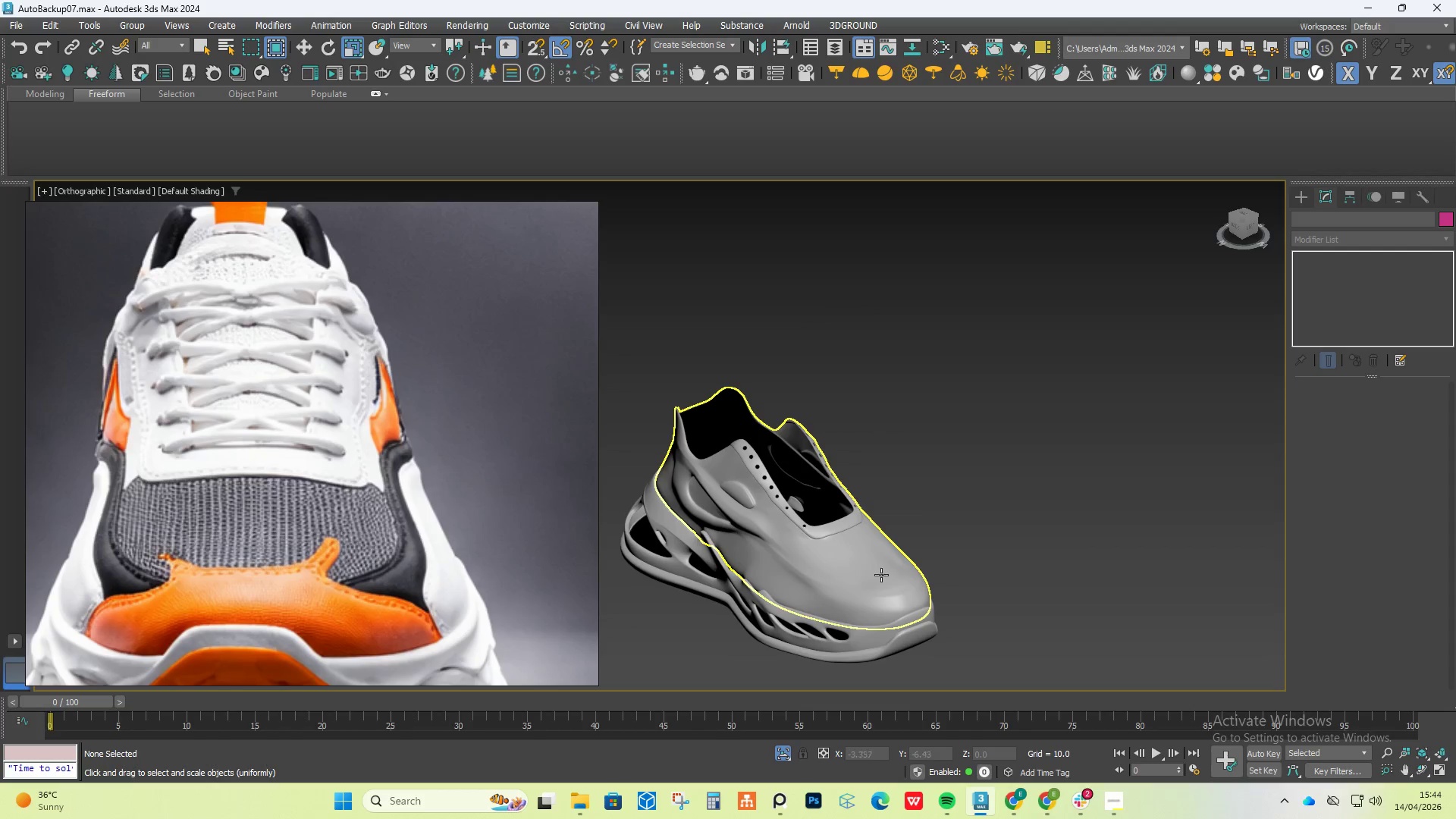 
key(Alt+AltLeft)
 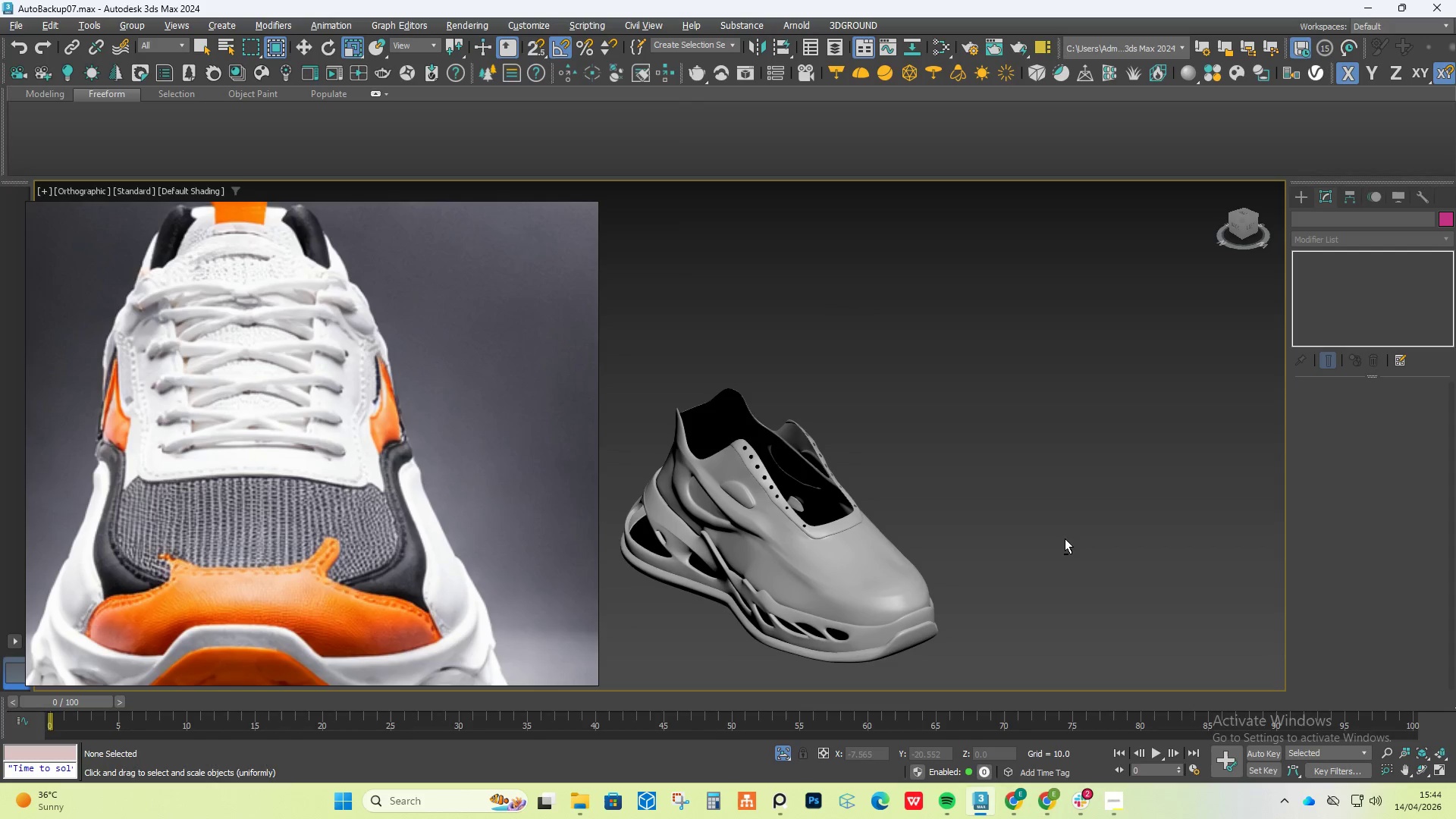 
key(Alt+AltLeft)
 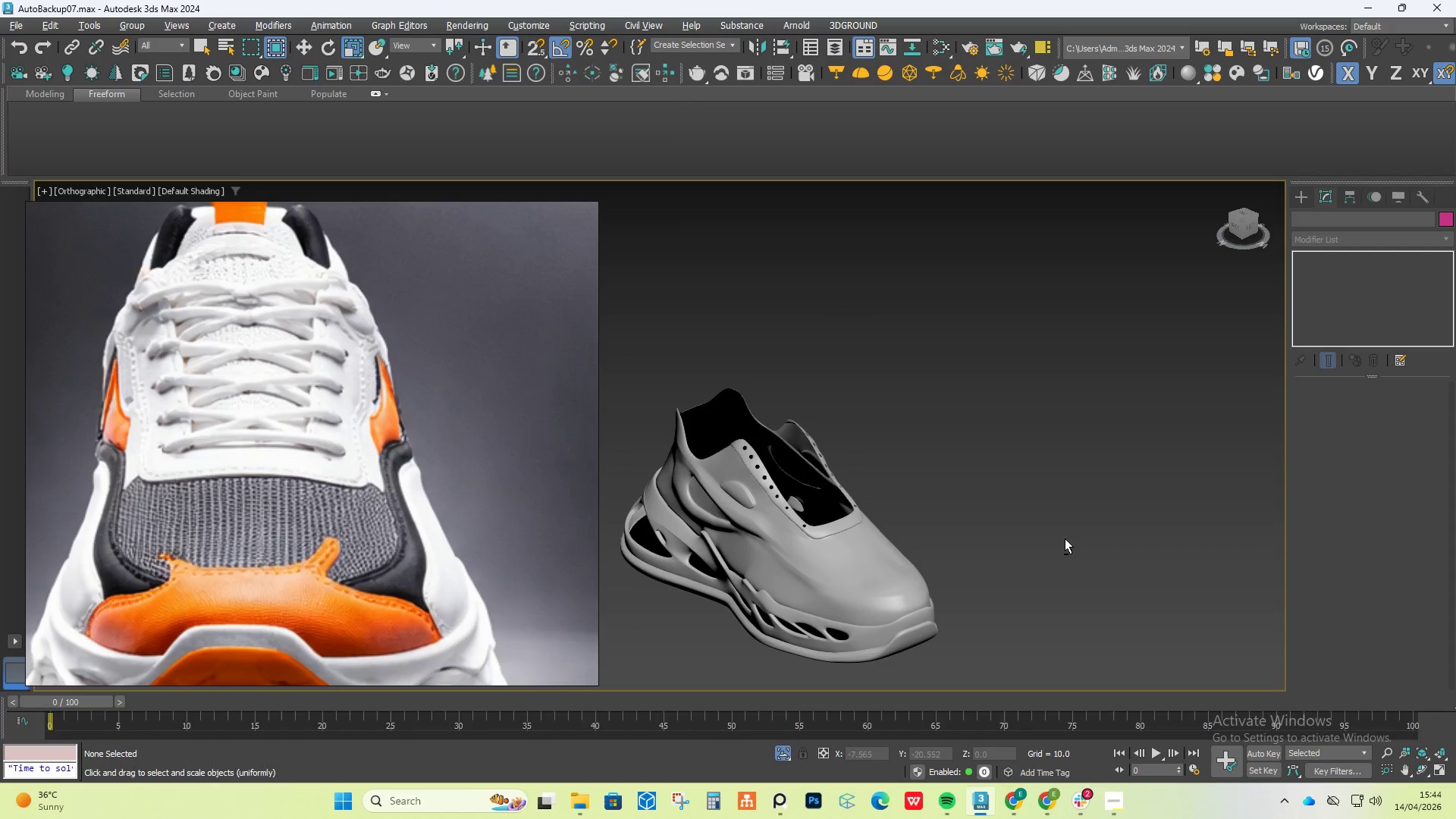 
key(Alt+AltLeft)
 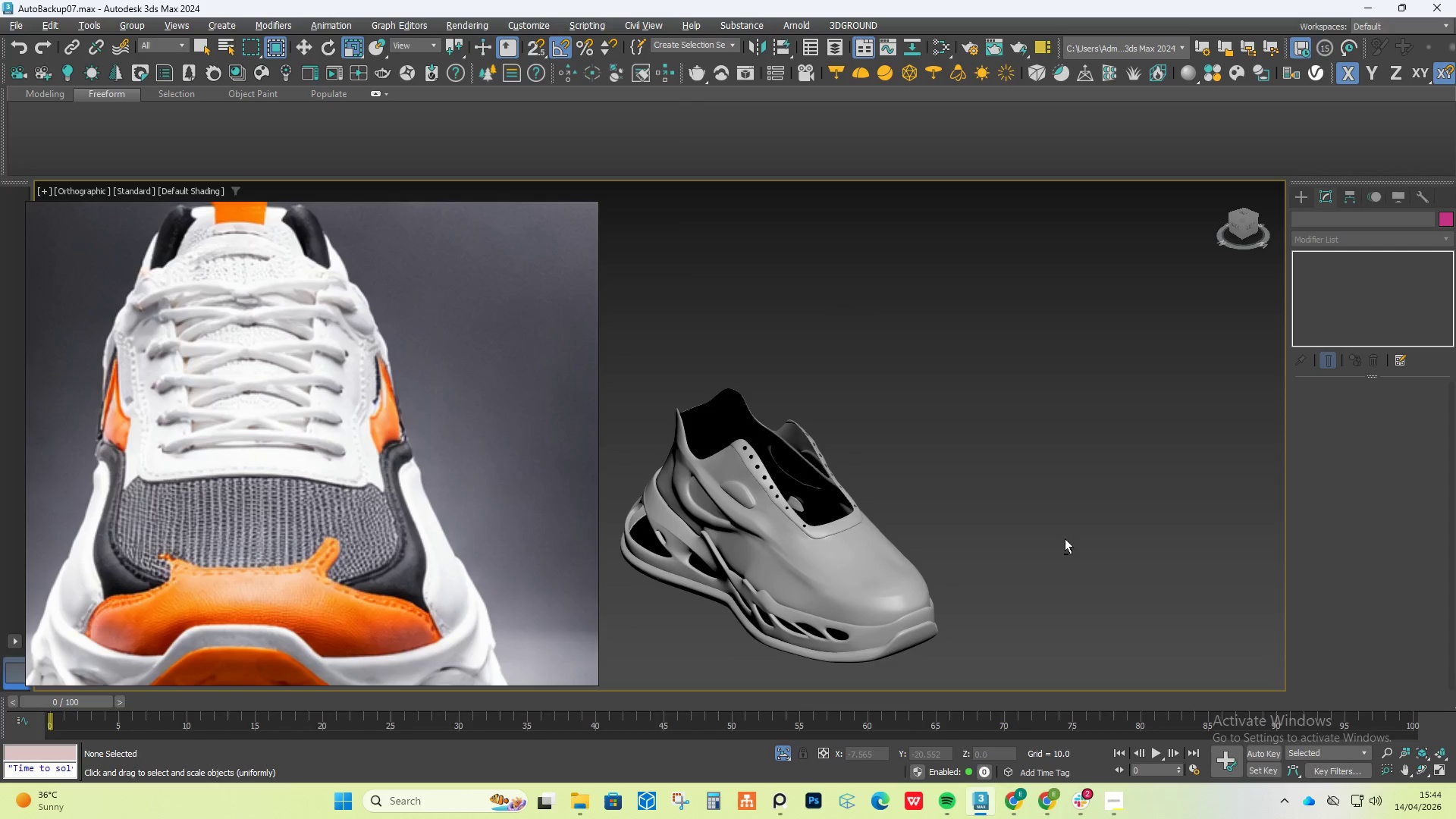 
key(Alt+AltLeft)
 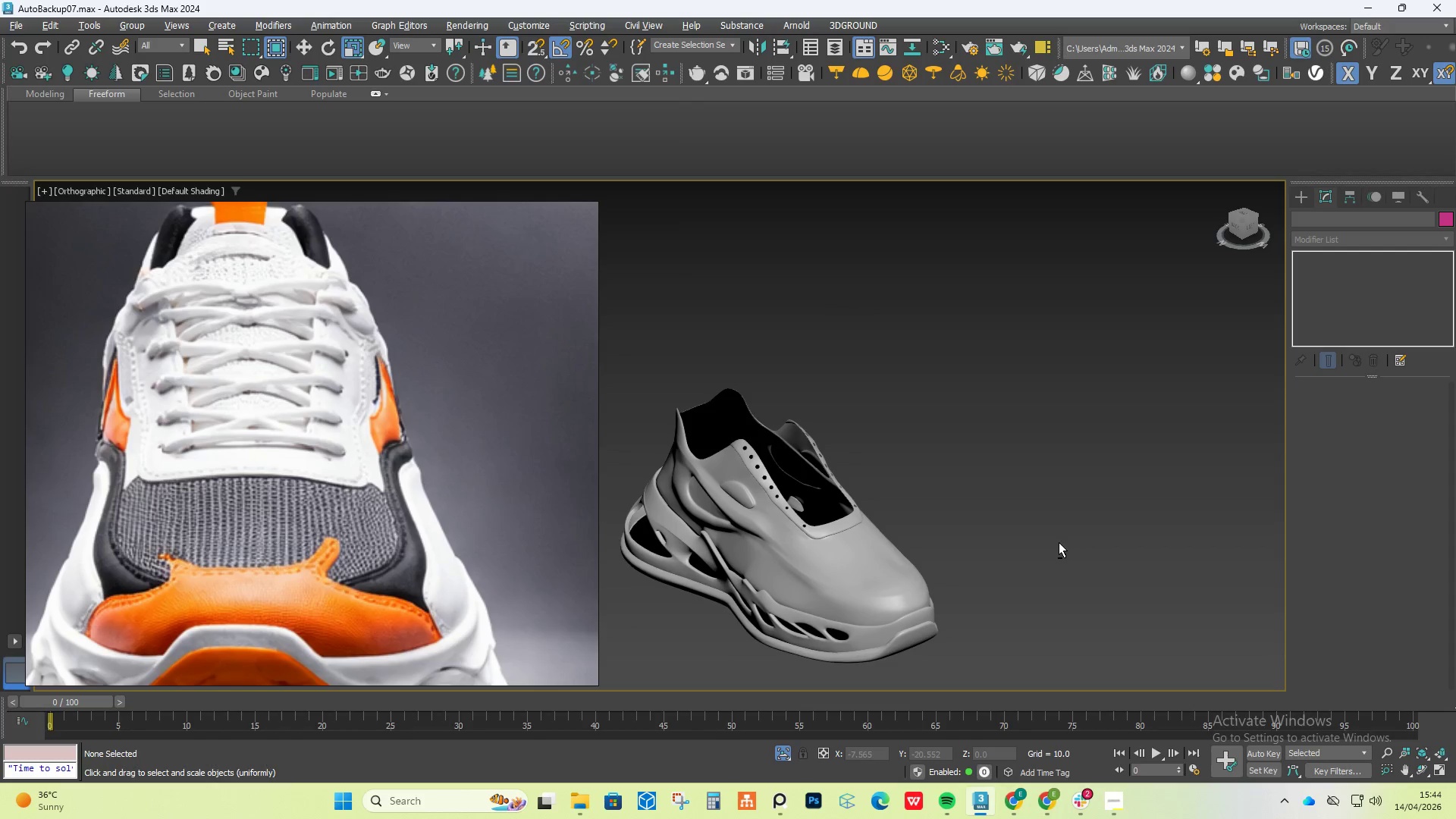 
key(Alt+AltLeft)
 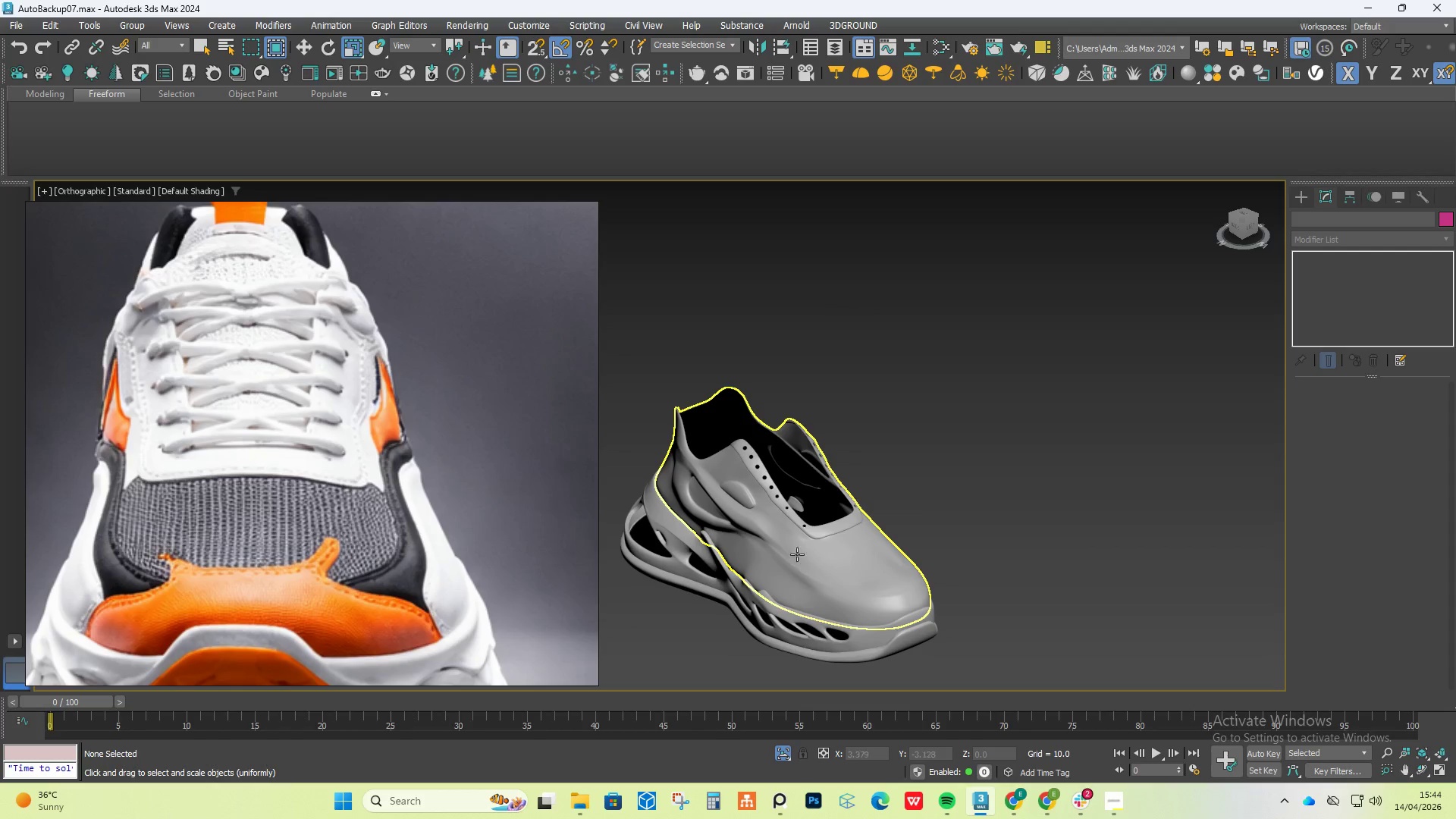 
scroll: coordinate [796, 534], scroll_direction: up, amount: 3.0
 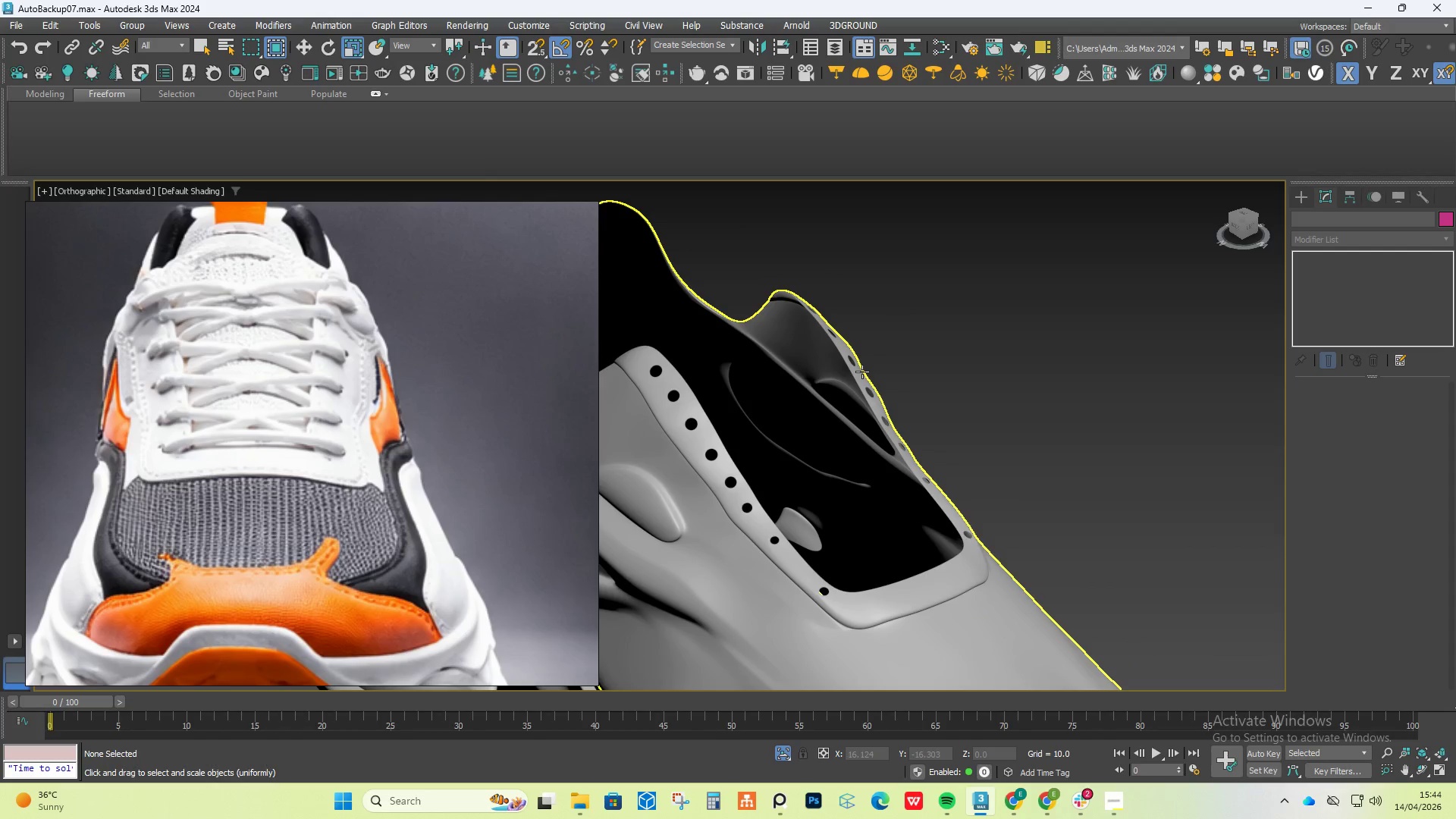 
wait(5.15)
 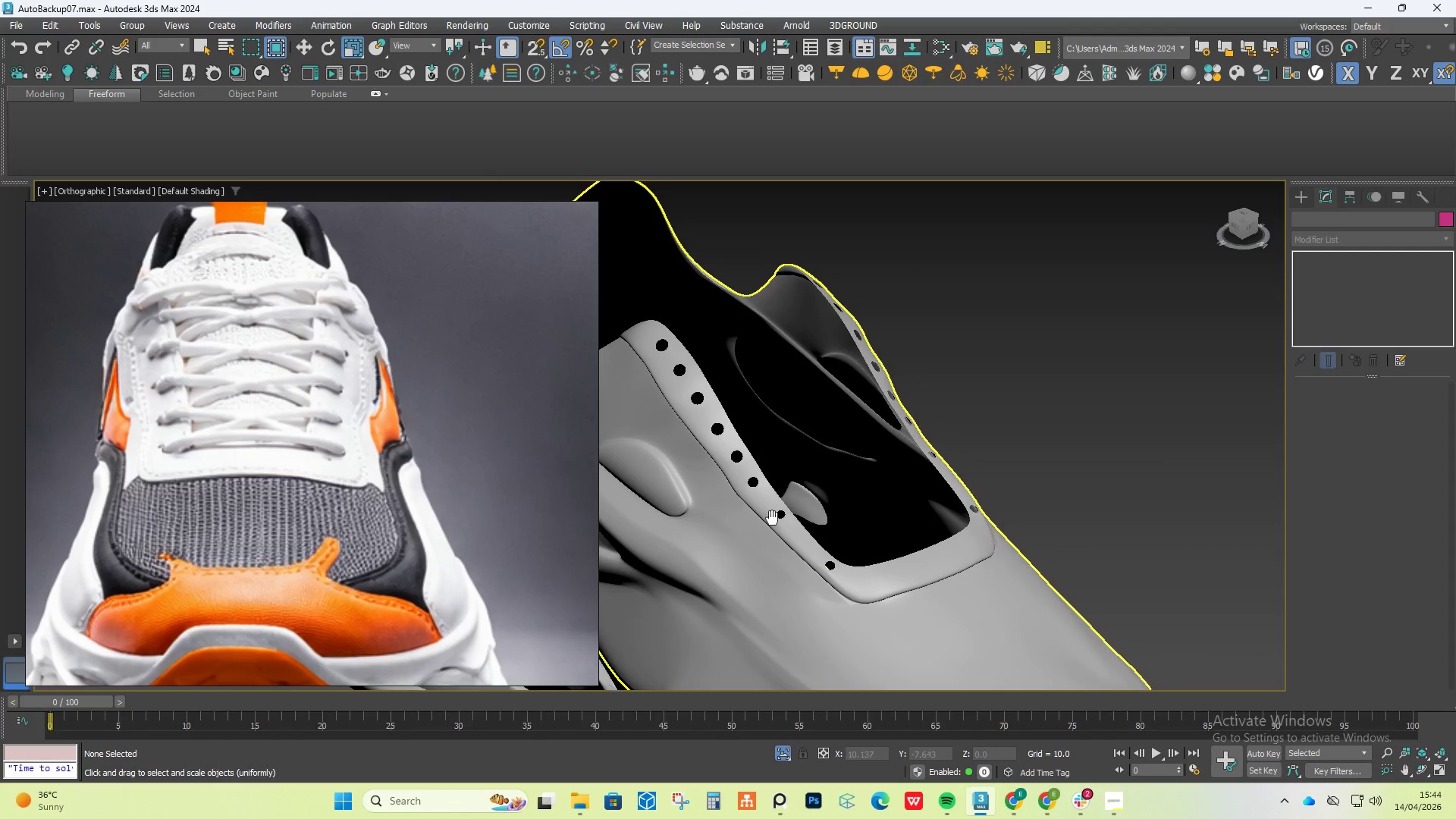 
left_click([1346, 270])
 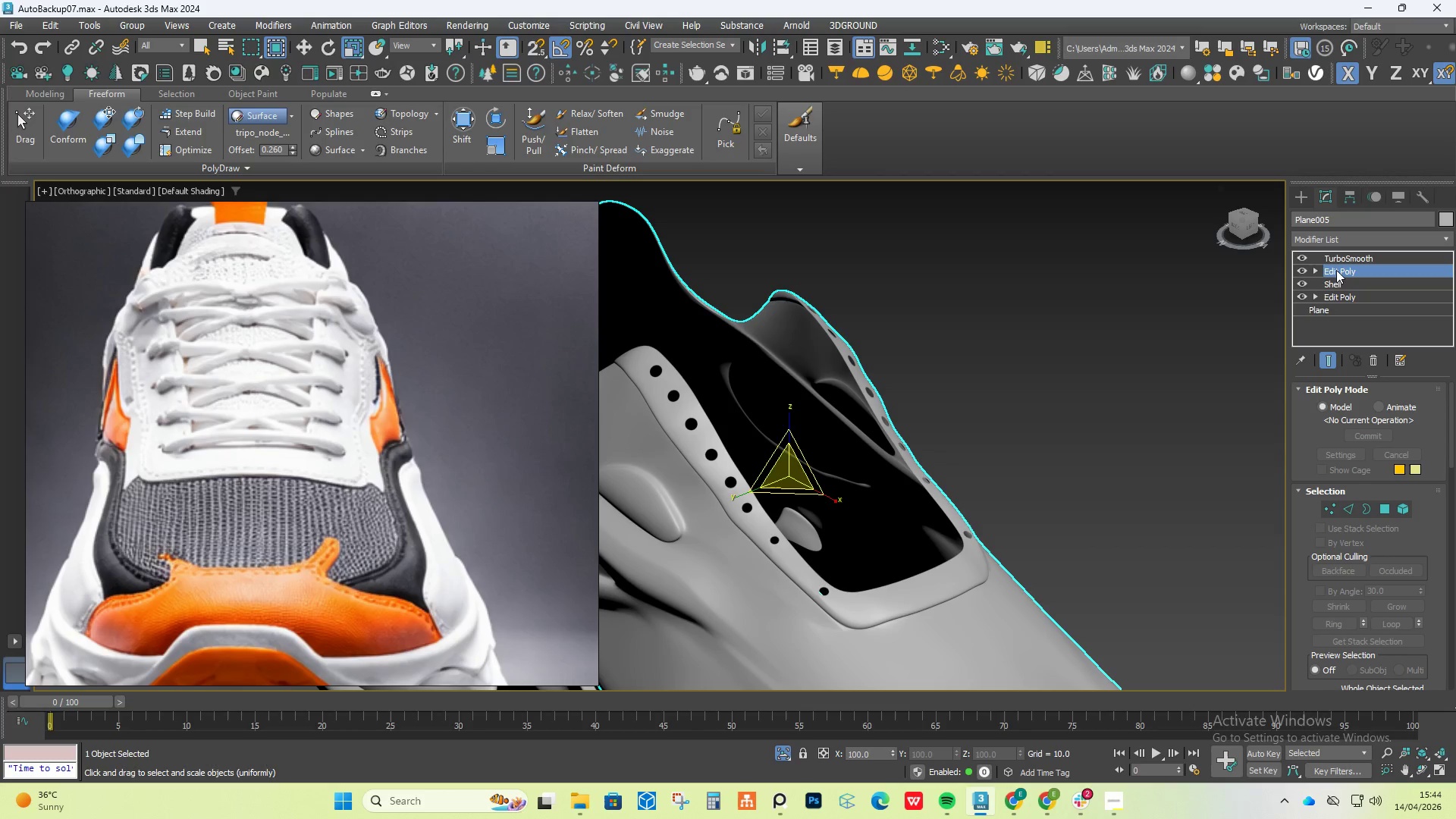 
left_click([1341, 234])
 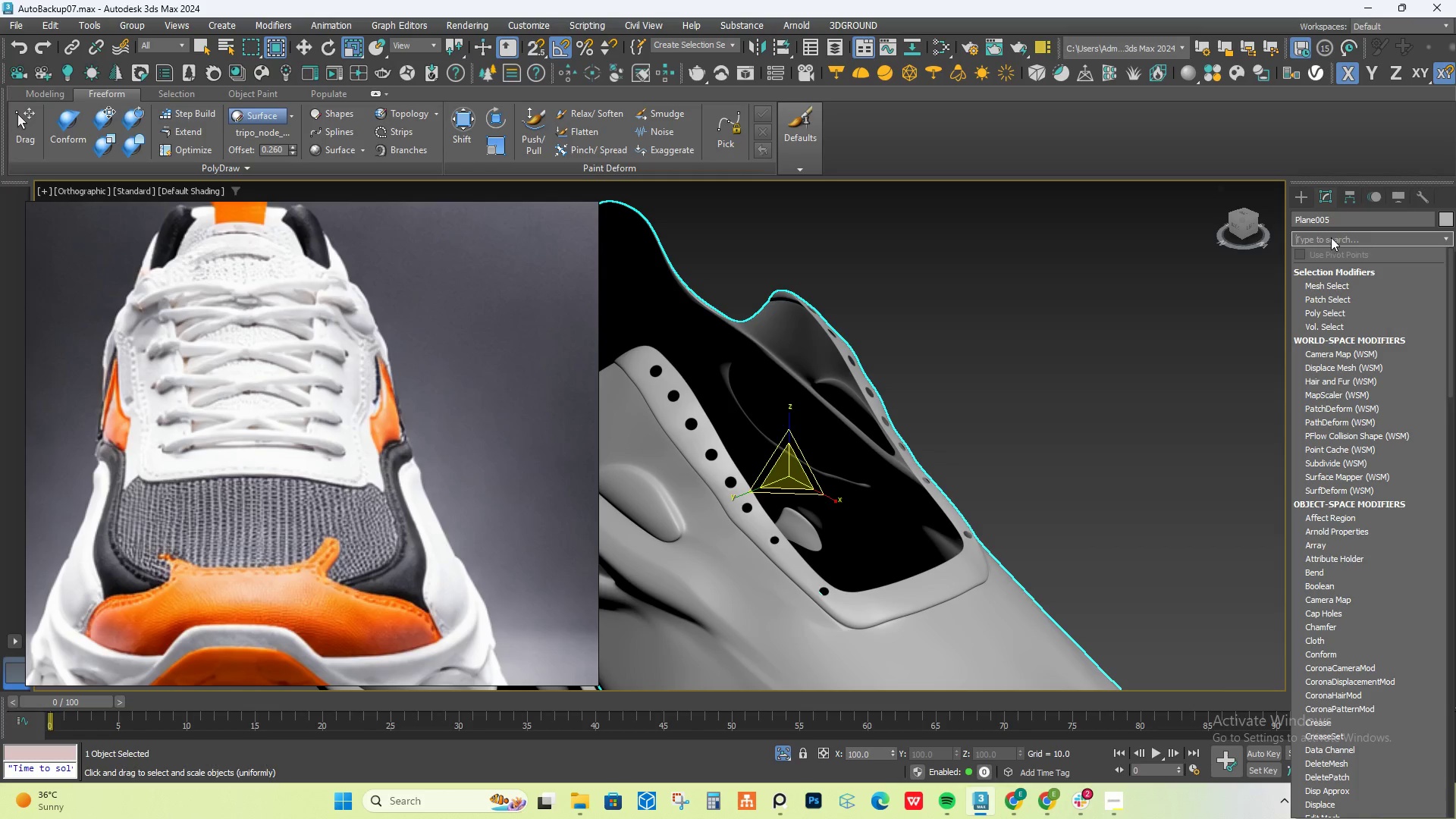 
type(sh)
 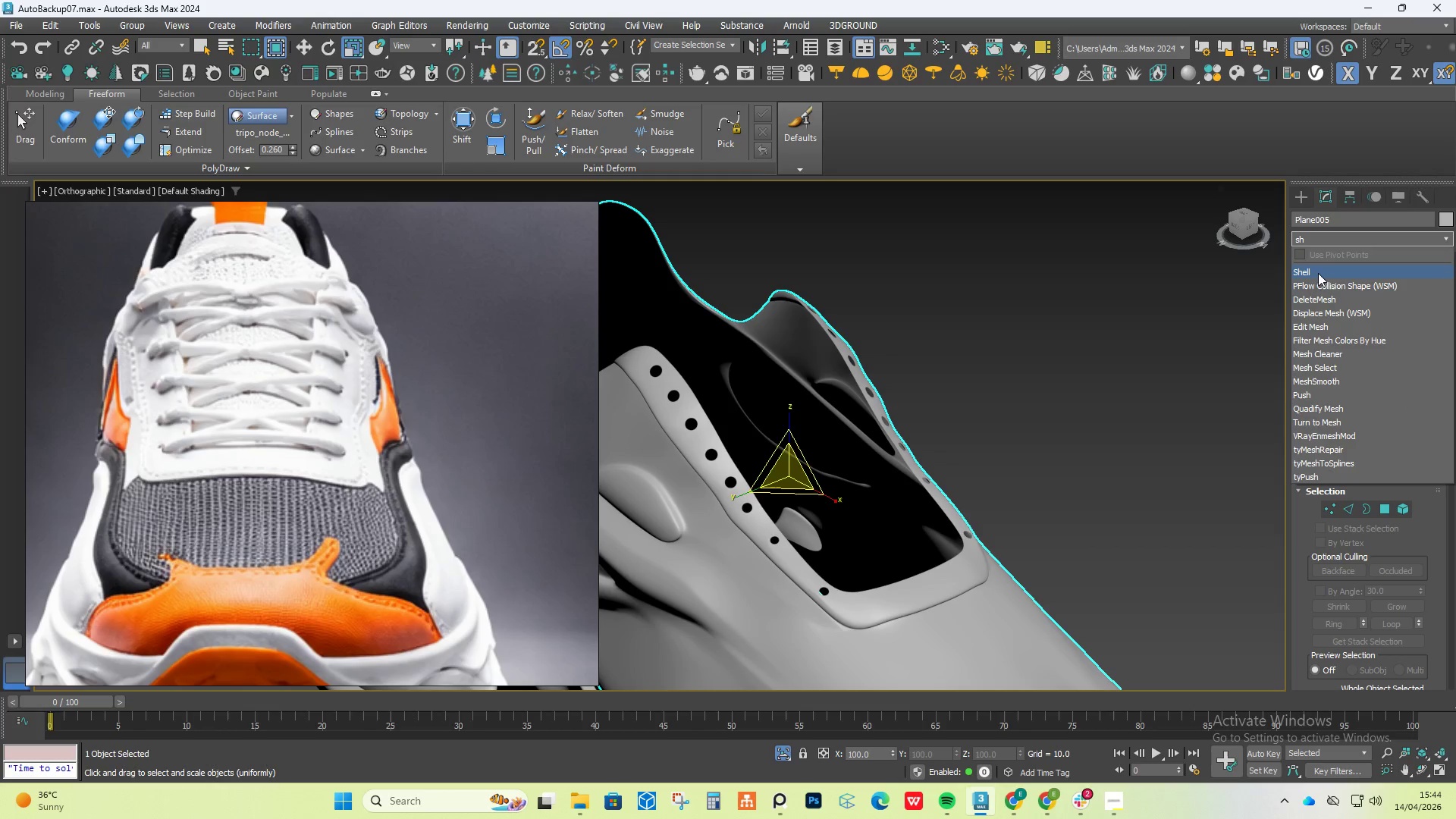 
left_click([1316, 271])
 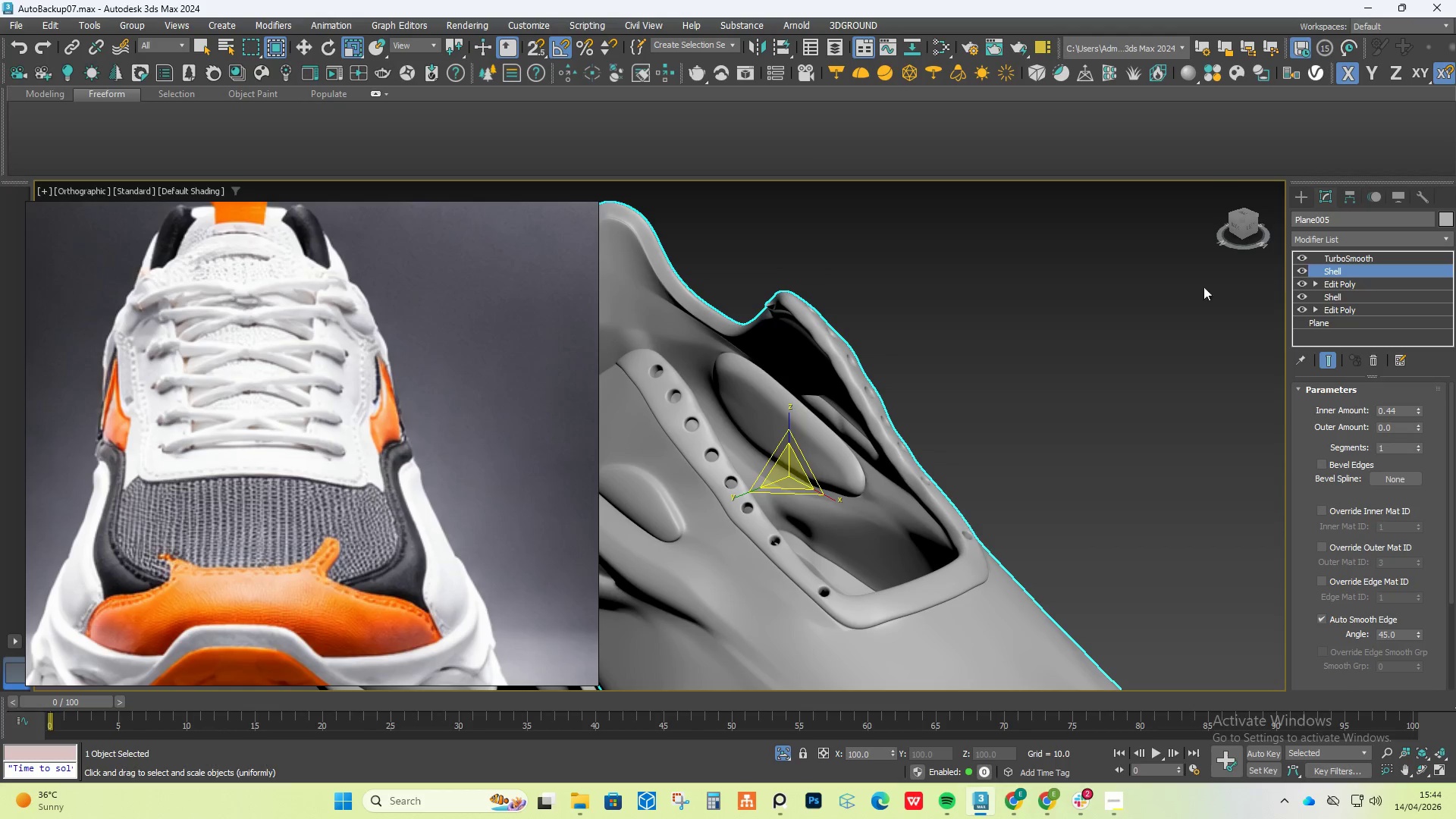 
hold_key(key=AltLeft, duration=1.06)
 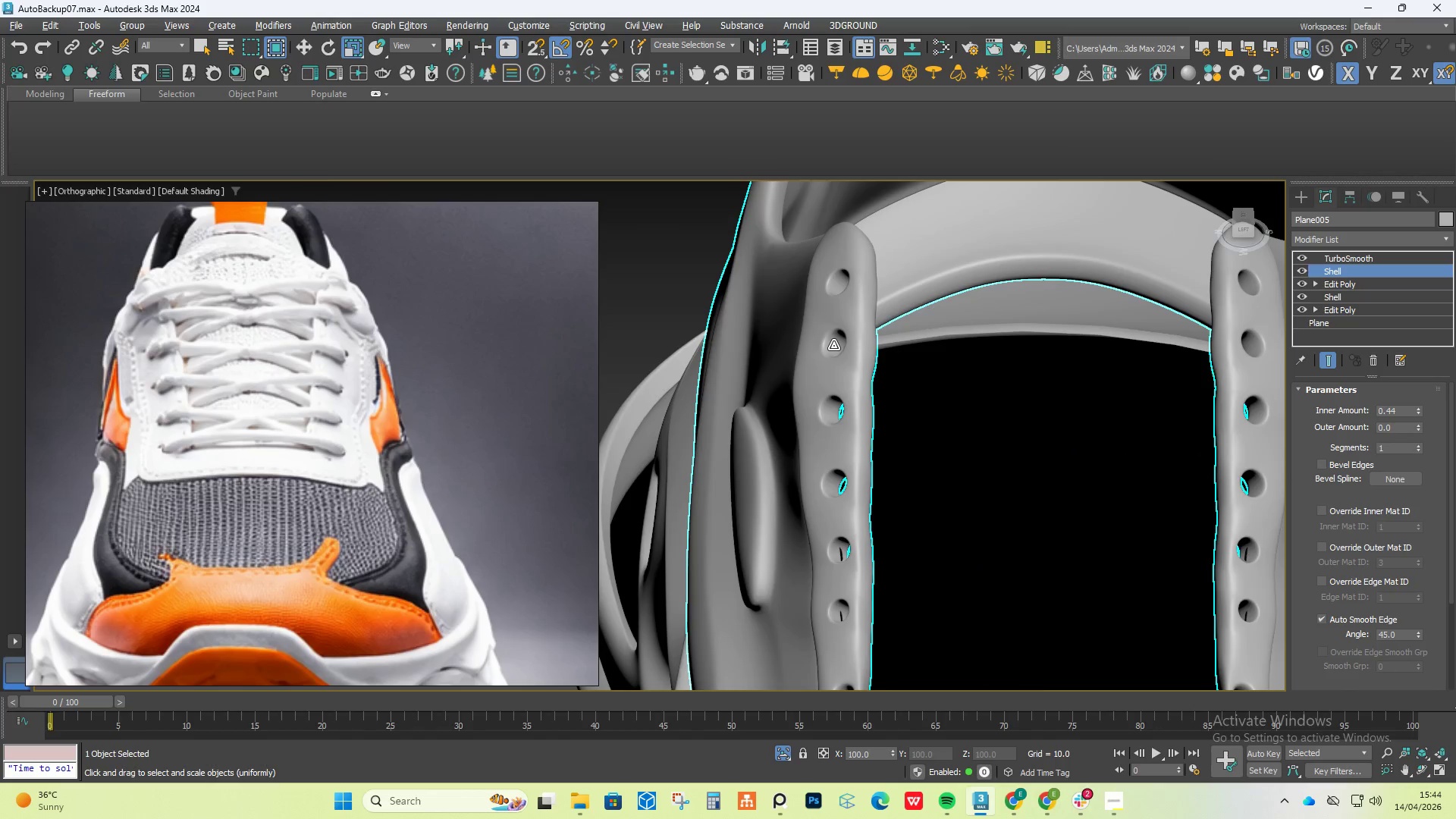 
scroll: coordinate [971, 319], scroll_direction: down, amount: 2.0
 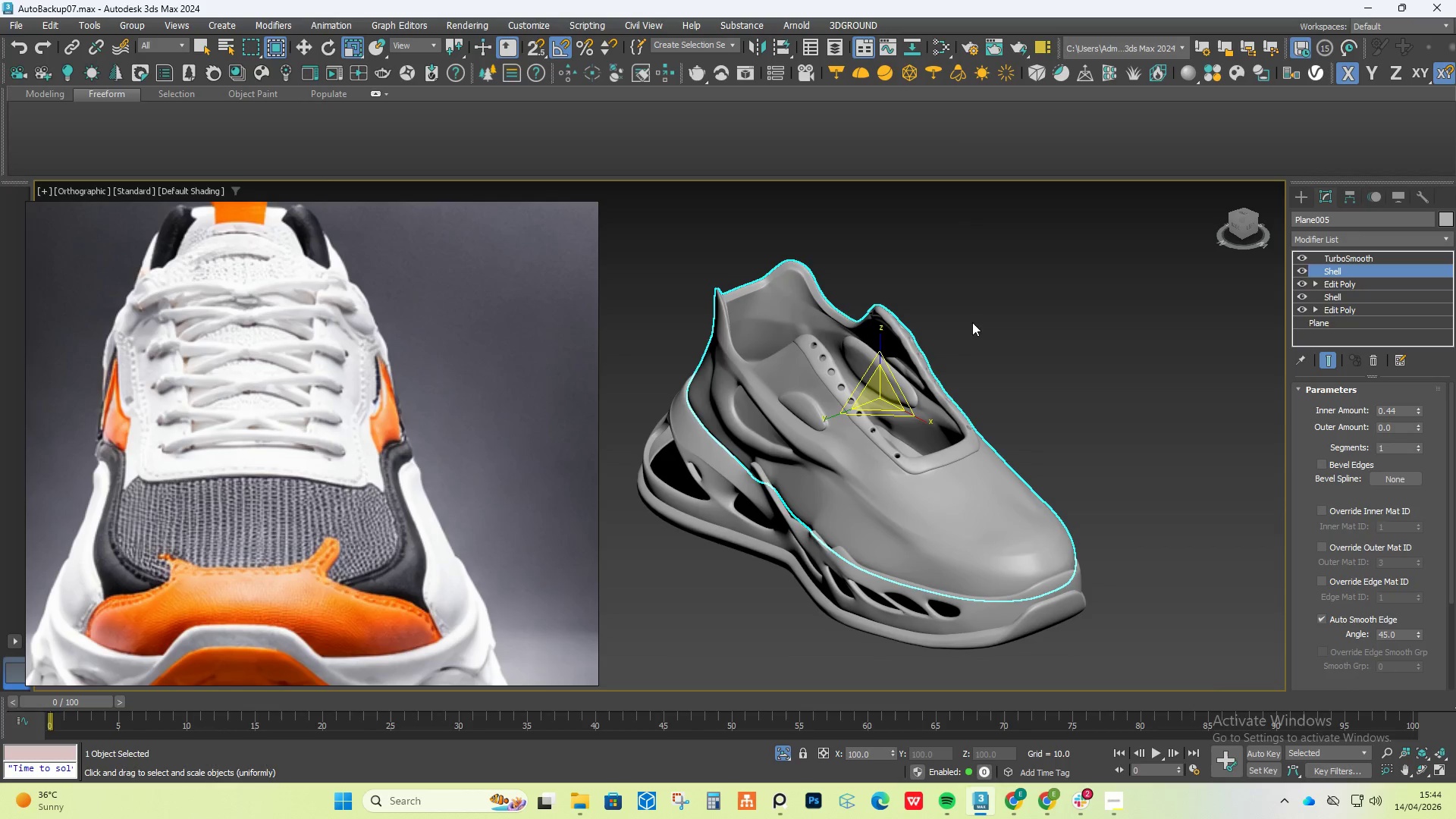 
hold_key(key=AltLeft, duration=6.36)
scroll: coordinate [833, 345], scroll_direction: up, amount: 4.0
 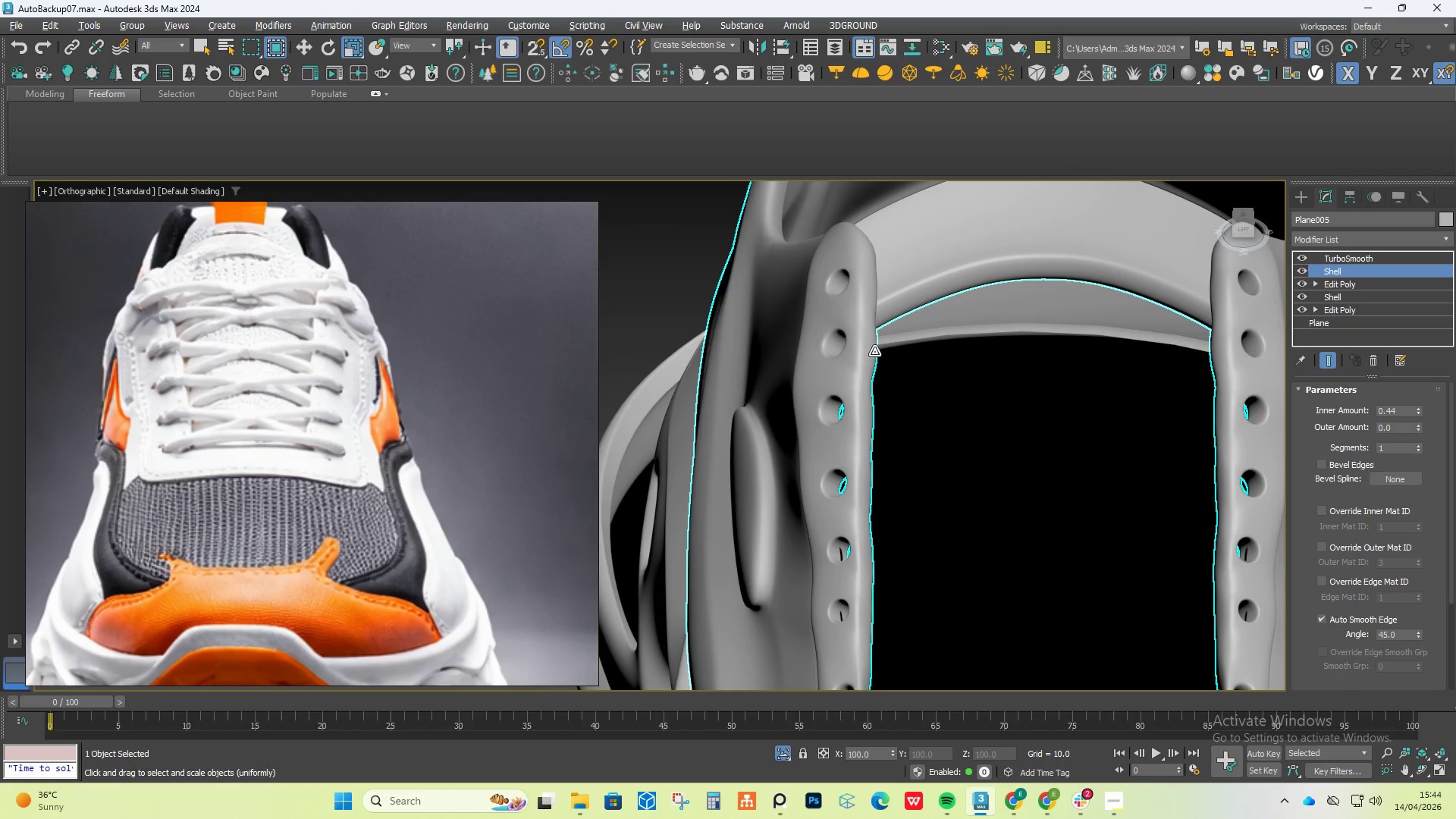 
scroll: coordinate [874, 351], scroll_direction: down, amount: 2.0
 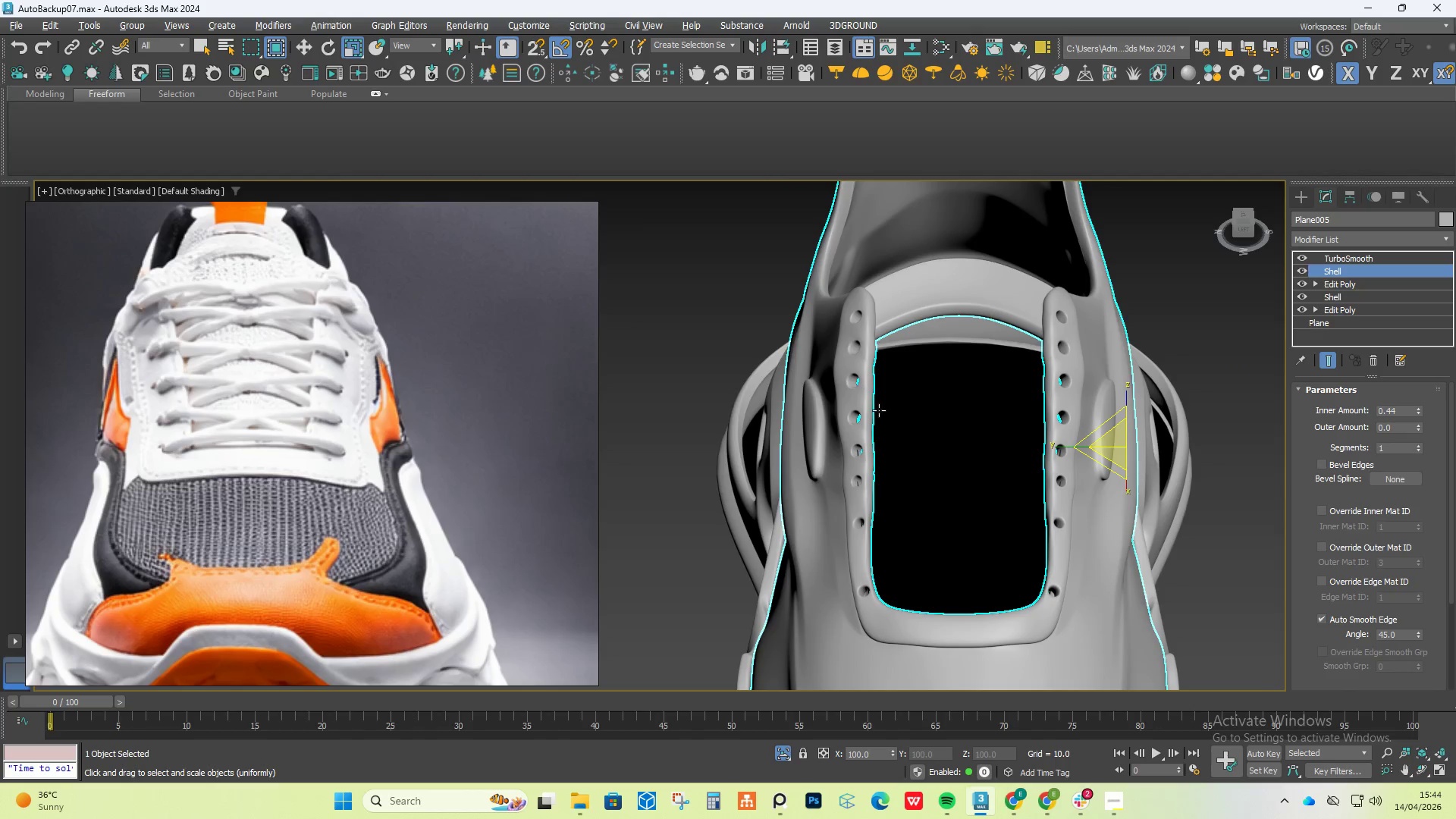 
left_click([1112, 797])